 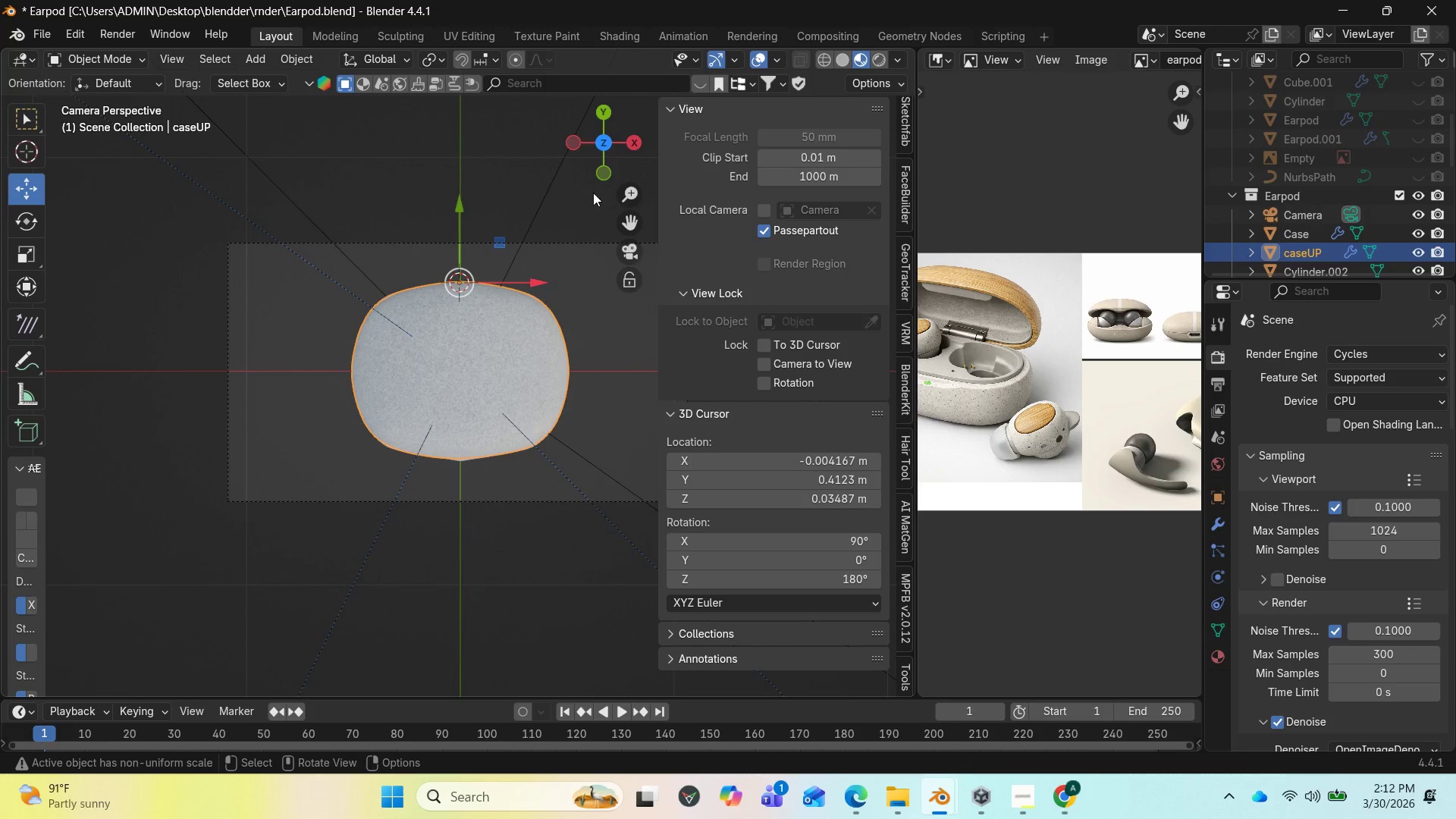 
left_click_drag(start_coordinate=[602, 144], to_coordinate=[393, 646])
 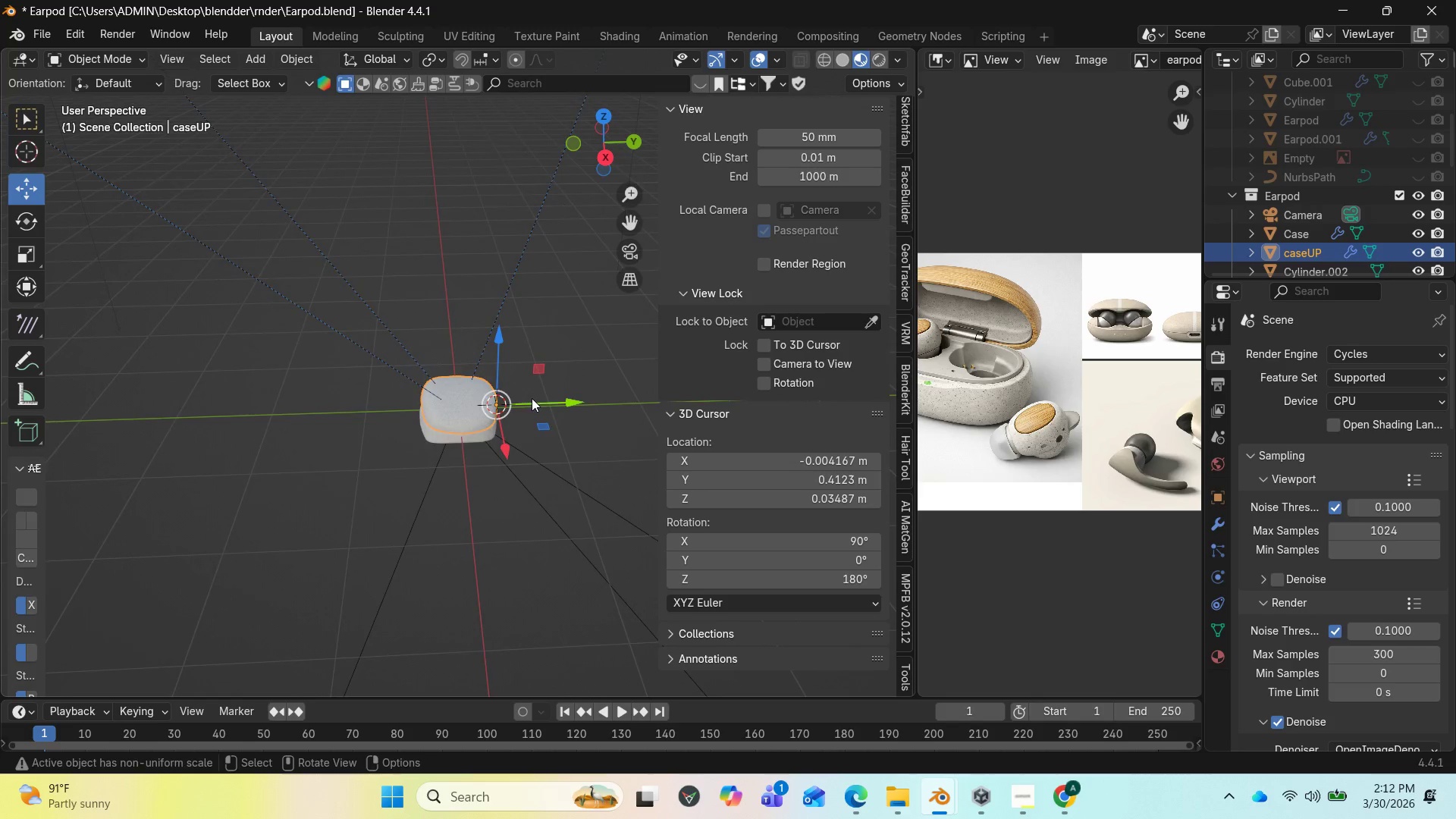 
scroll: coordinate [531, 398], scroll_direction: up, amount: 5.0
 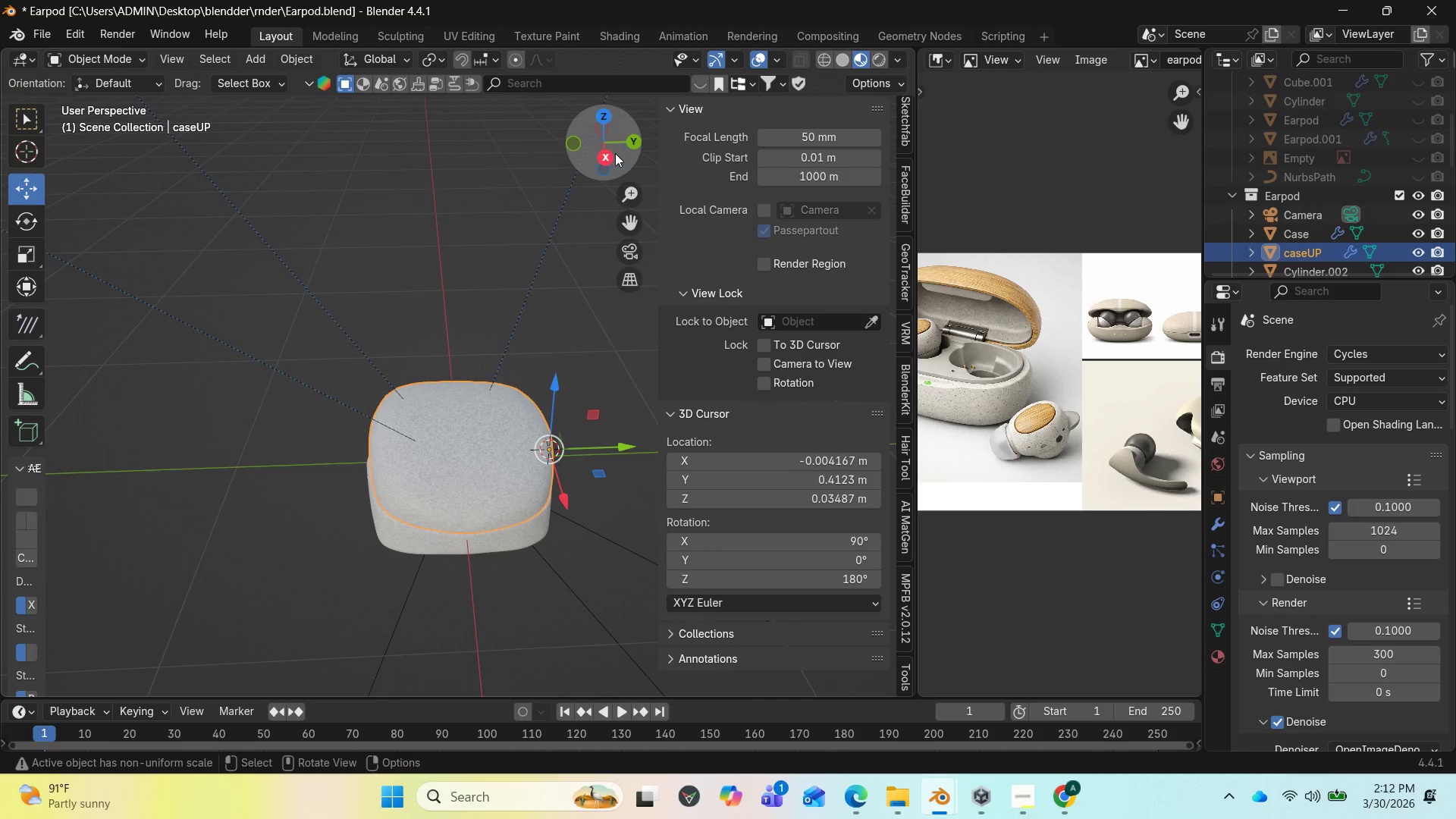 
left_click_drag(start_coordinate=[610, 140], to_coordinate=[340, 61])
 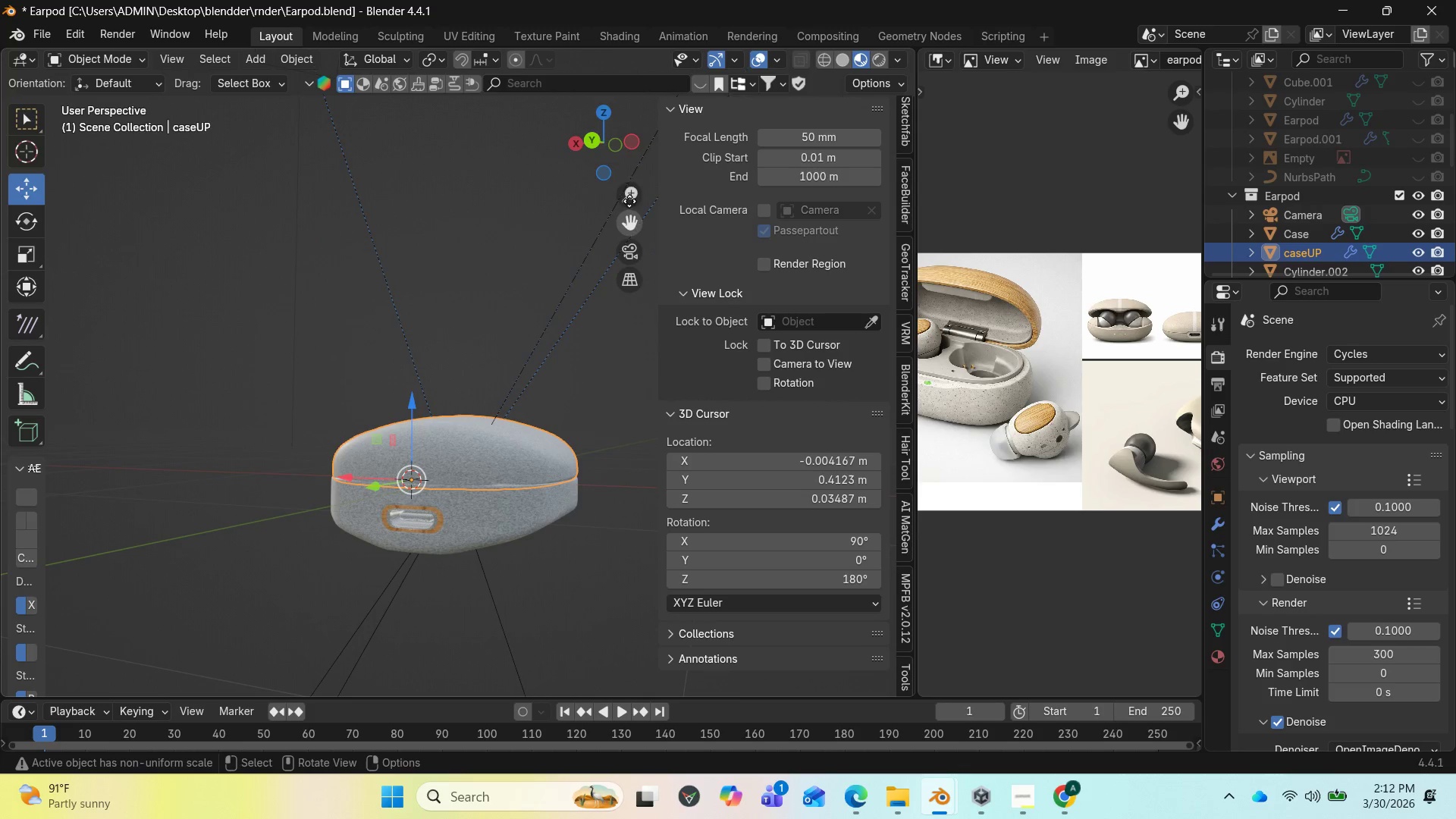 
left_click_drag(start_coordinate=[633, 138], to_coordinate=[596, 162])
 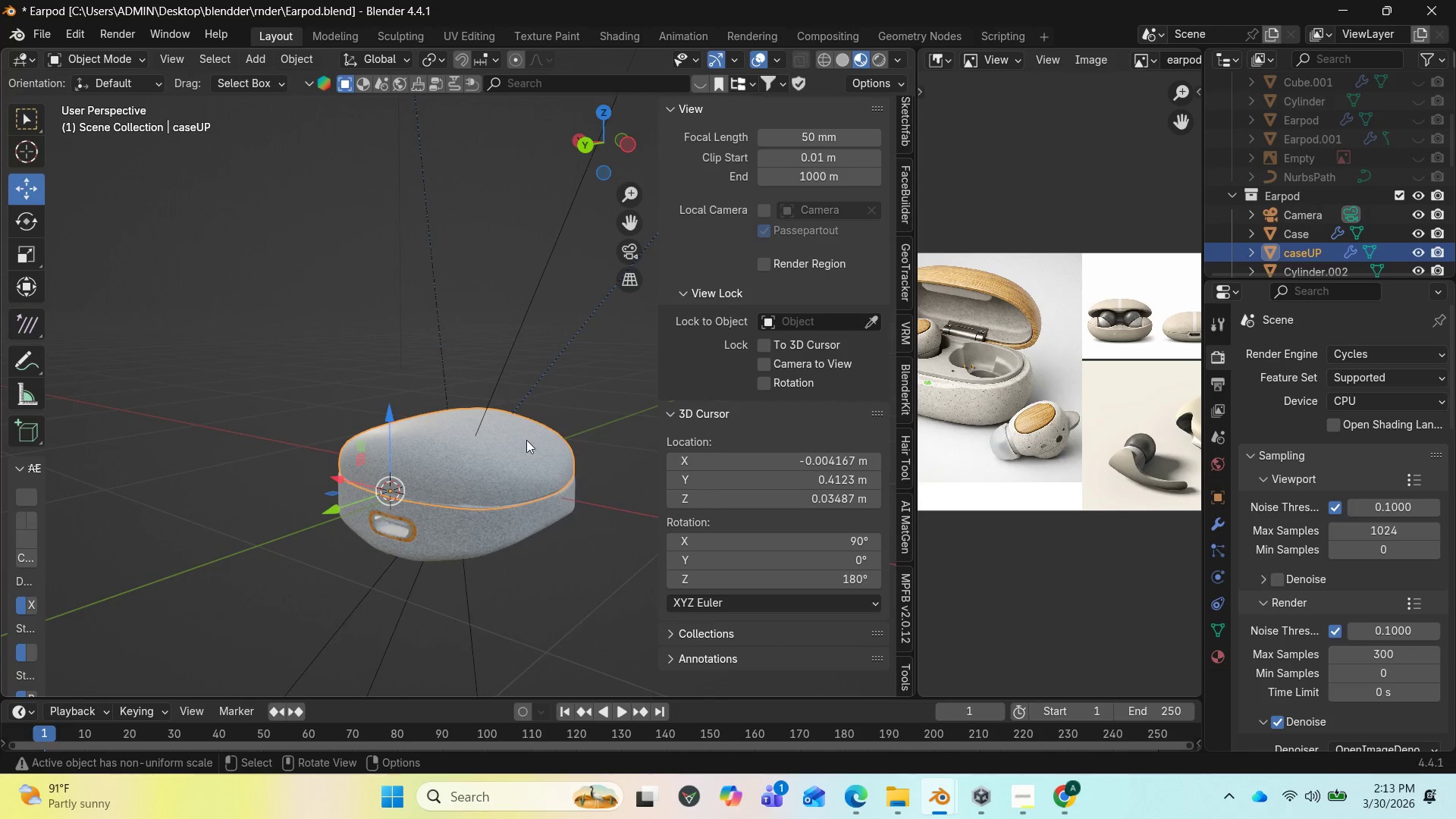 
scroll: coordinate [522, 443], scroll_direction: up, amount: 2.0
 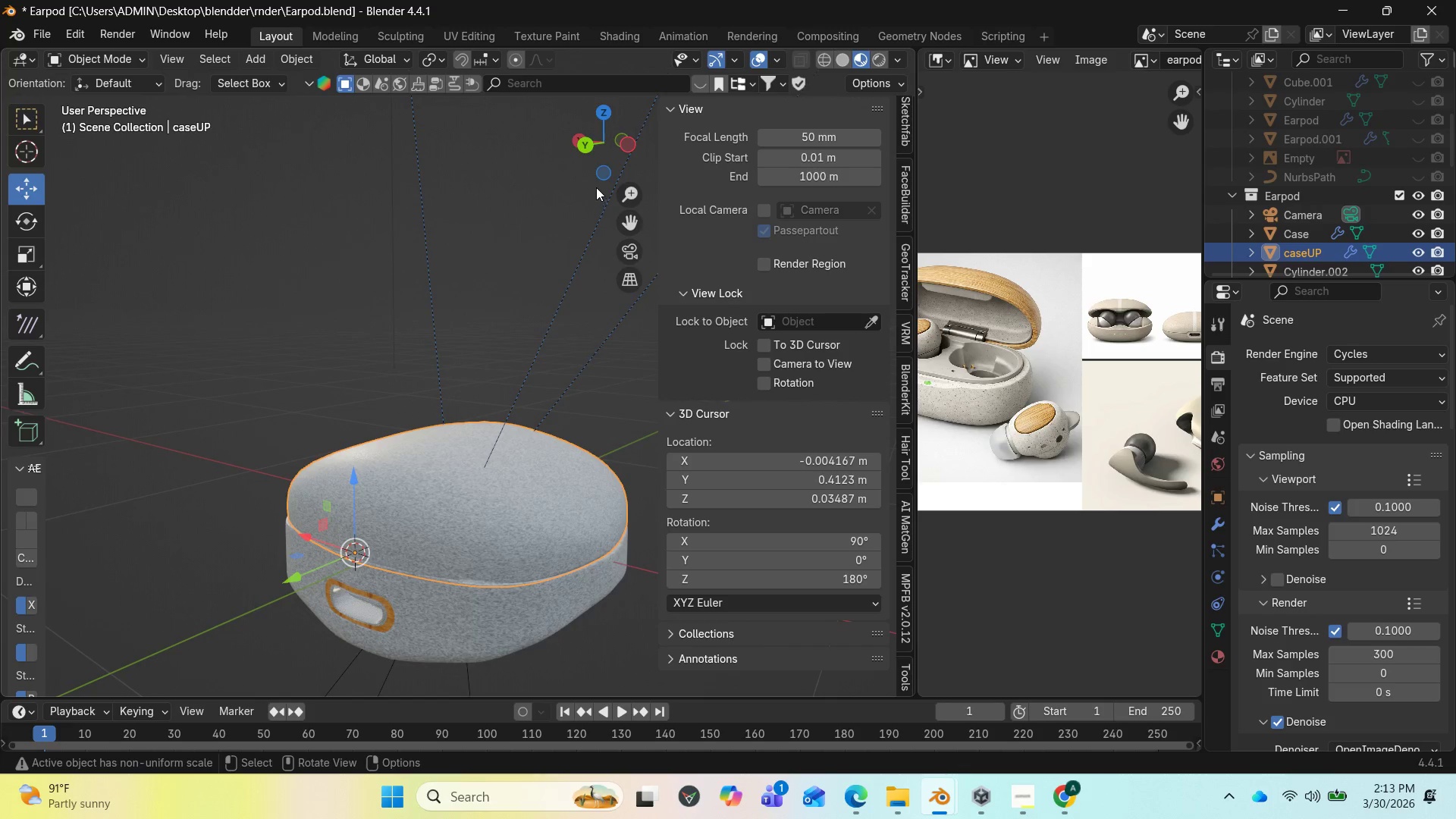 
left_click_drag(start_coordinate=[599, 155], to_coordinate=[531, 145])
 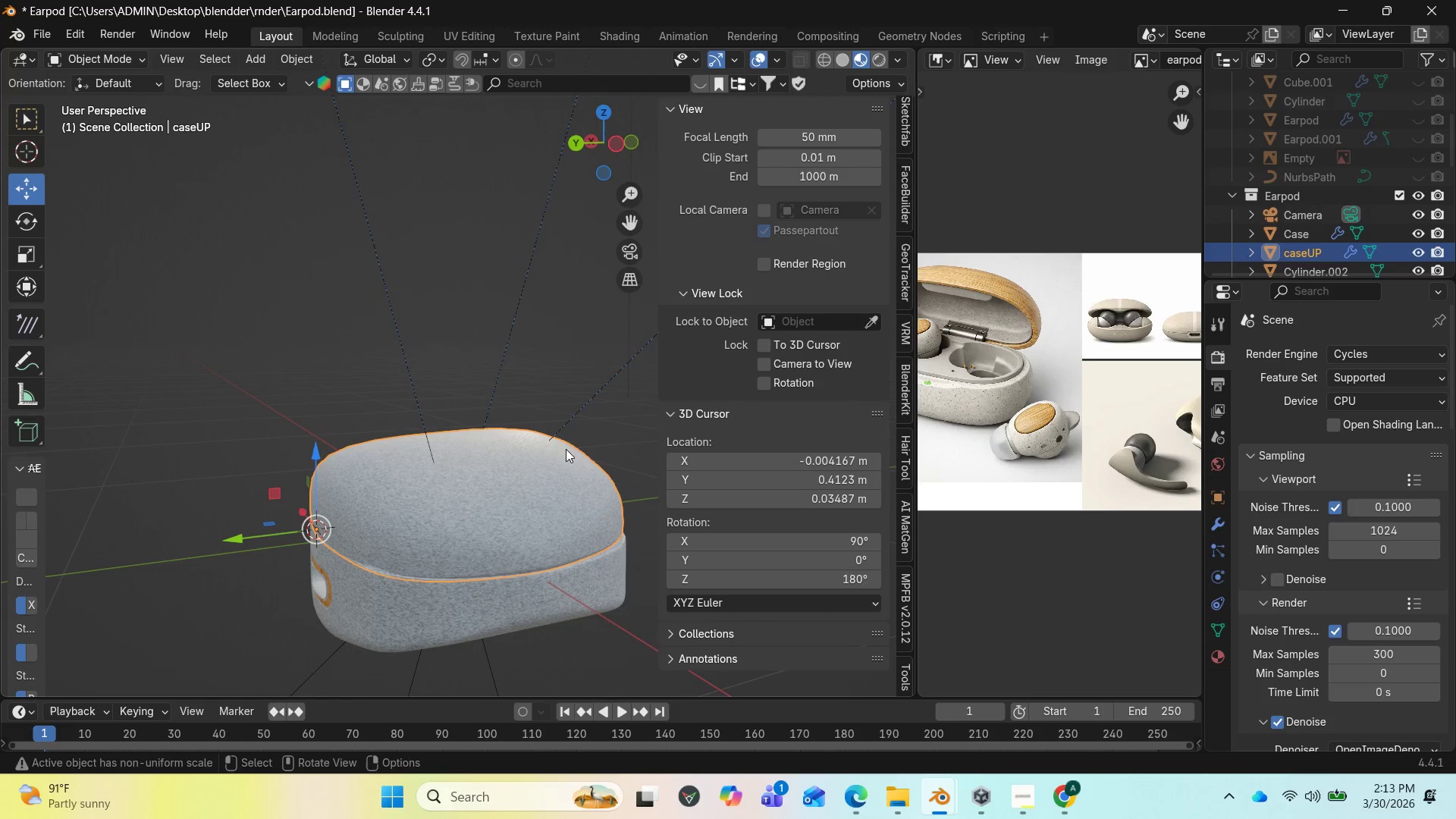 
key(R)
 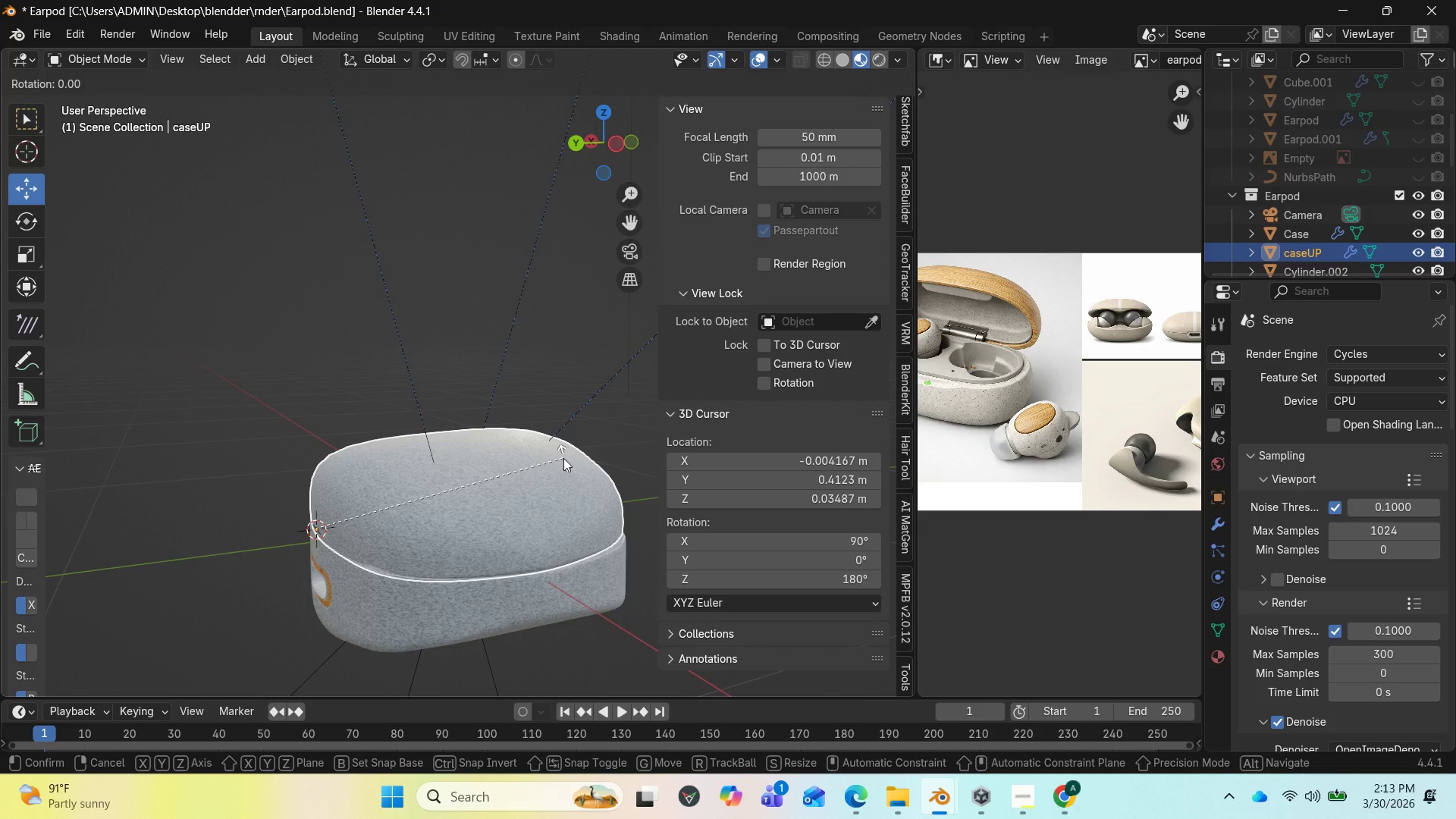 
wait(6.59)
 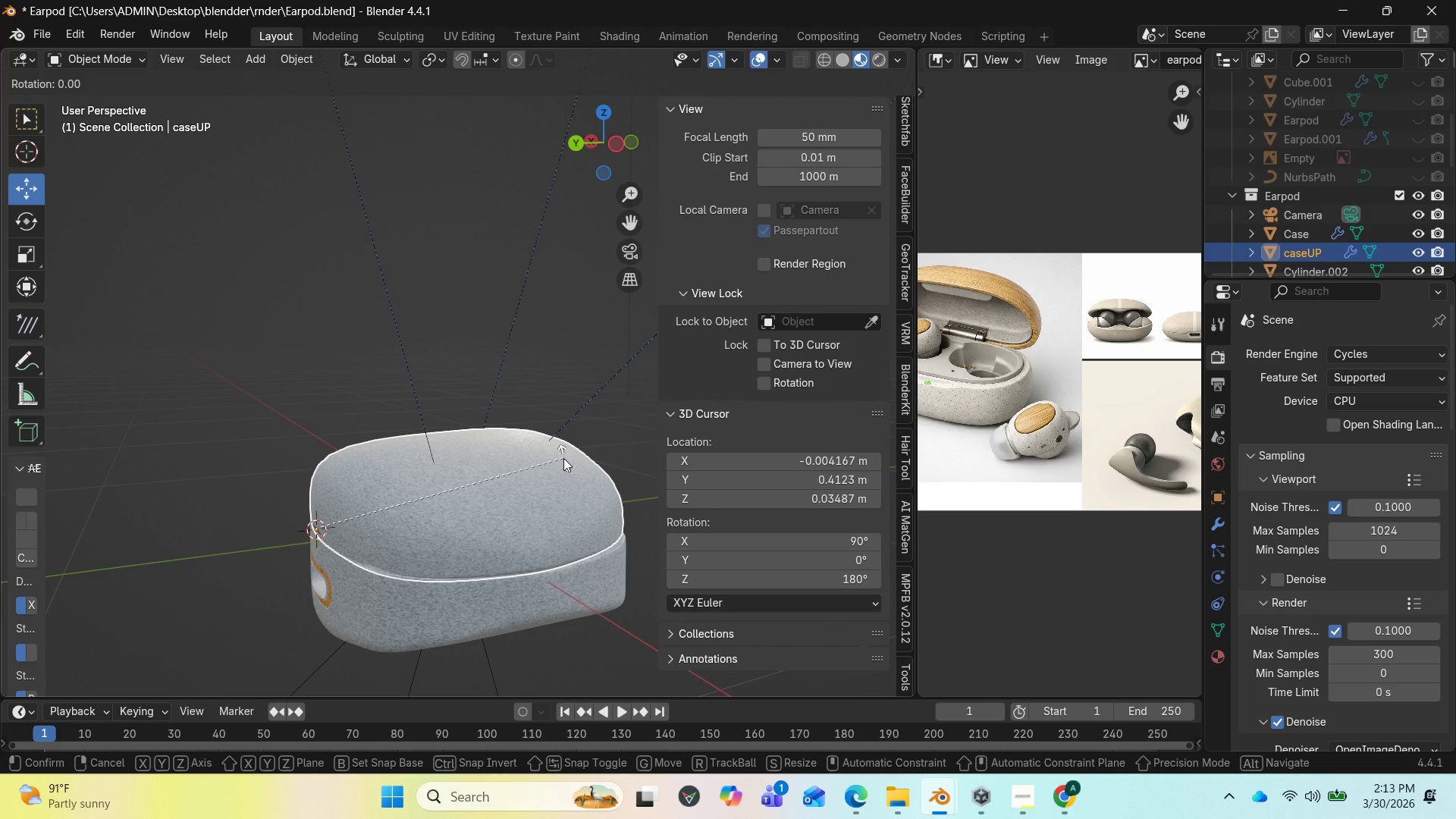 
type(rrx)
 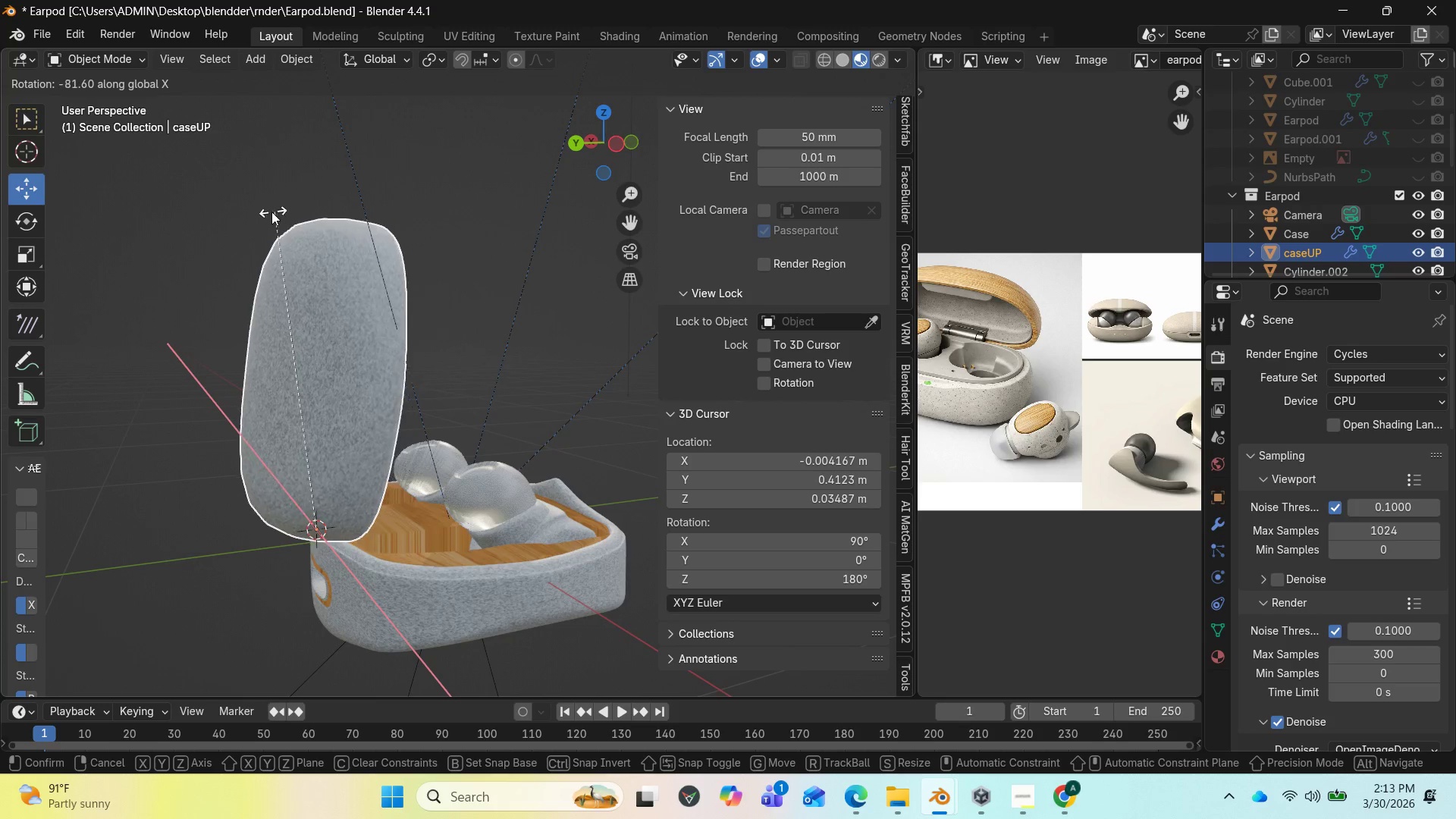 
left_click([218, 209])
 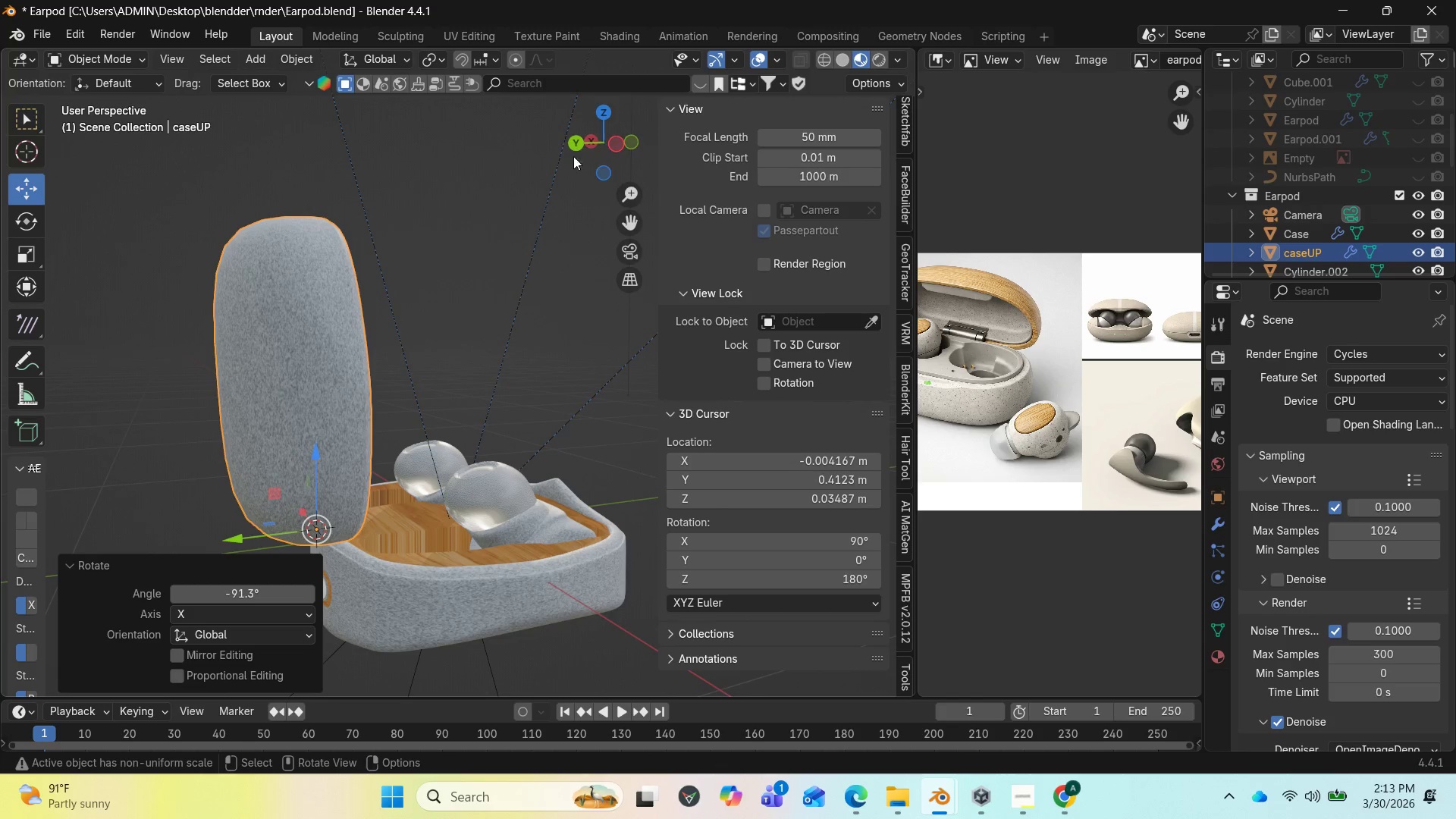 
left_click_drag(start_coordinate=[601, 152], to_coordinate=[519, 179])
 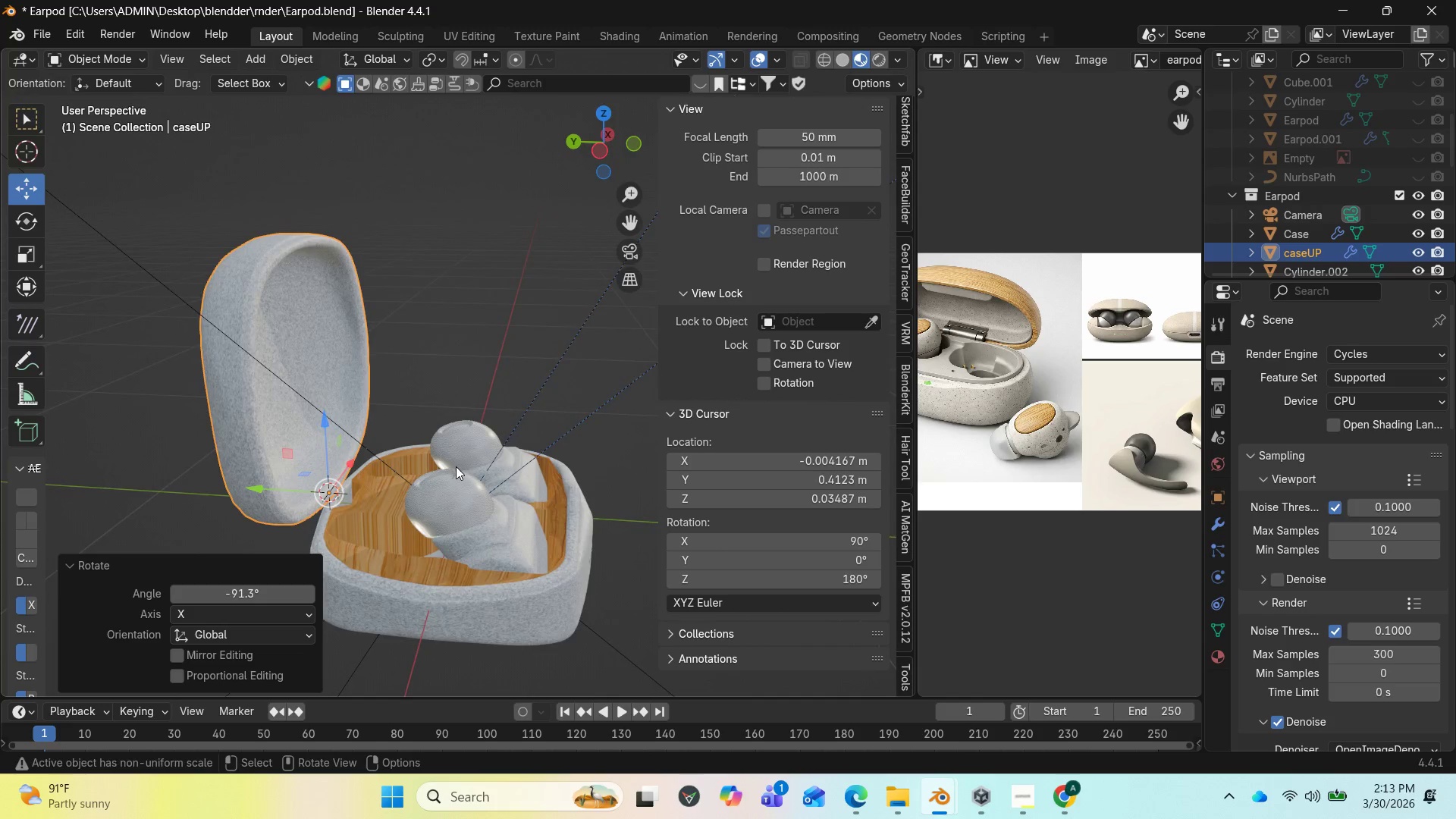 
scroll: coordinate [450, 467], scroll_direction: up, amount: 2.0
 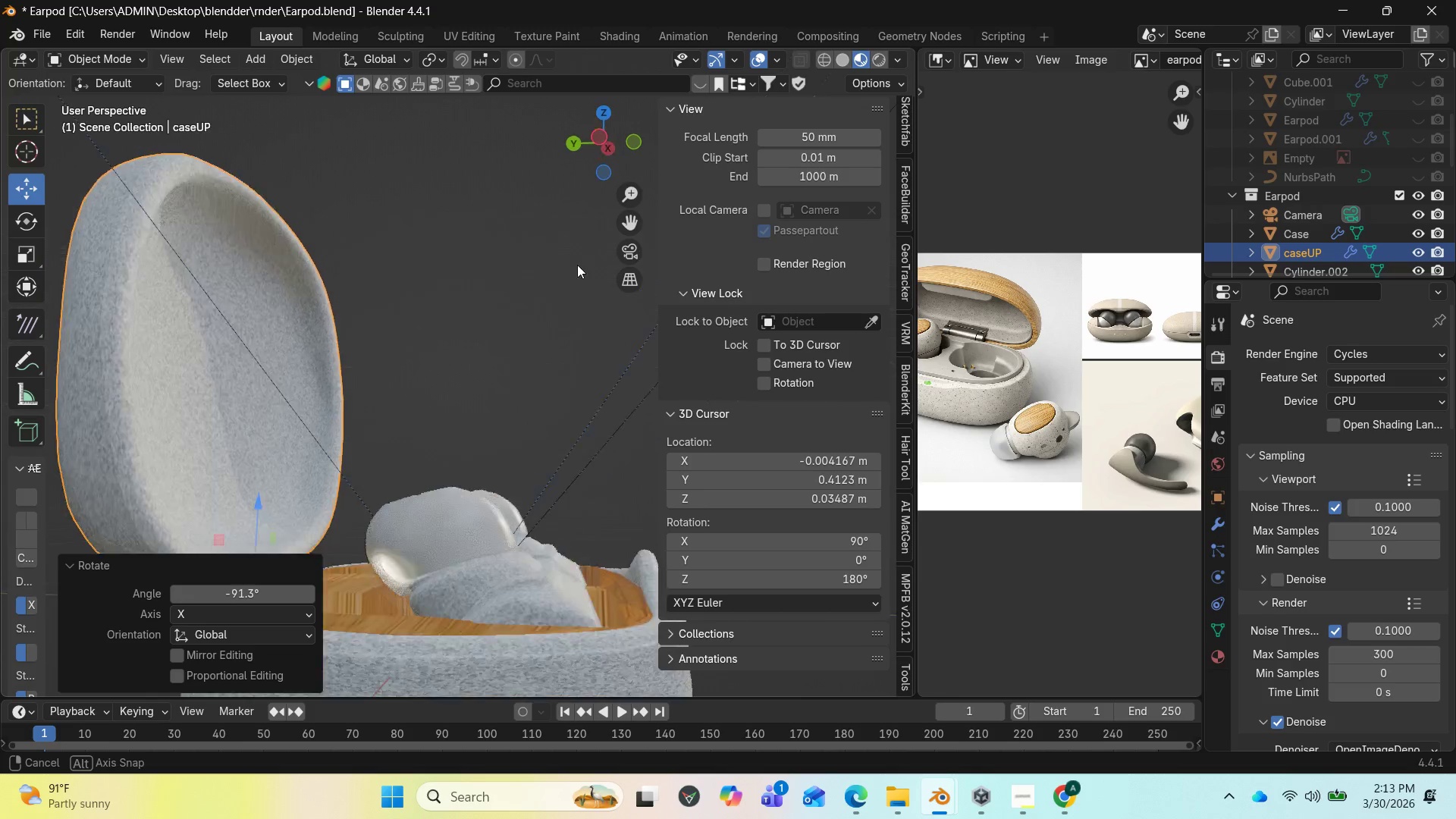 
left_click_drag(start_coordinate=[626, 222], to_coordinate=[681, 669])
 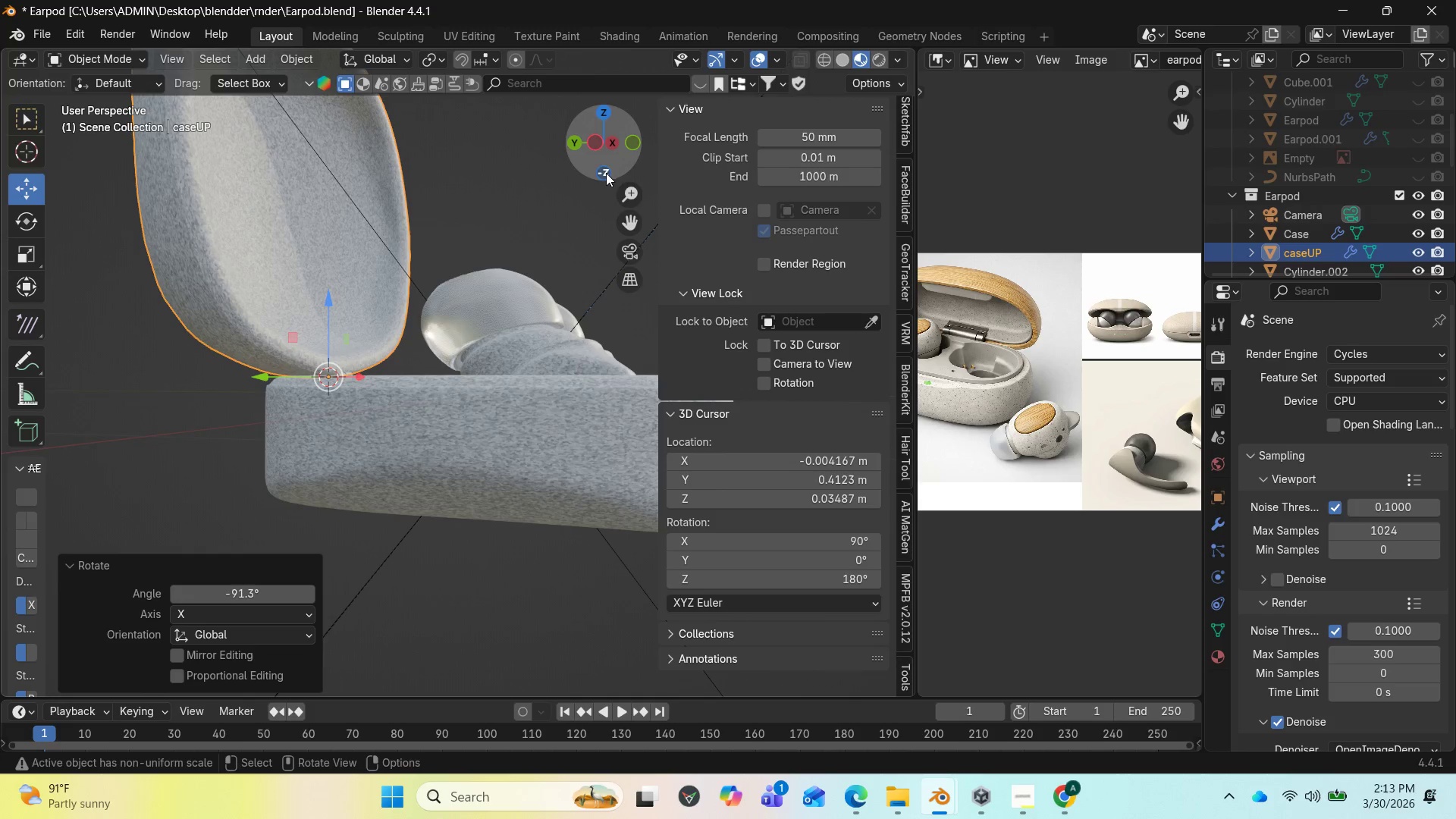 
left_click_drag(start_coordinate=[600, 146], to_coordinate=[230, 202])
 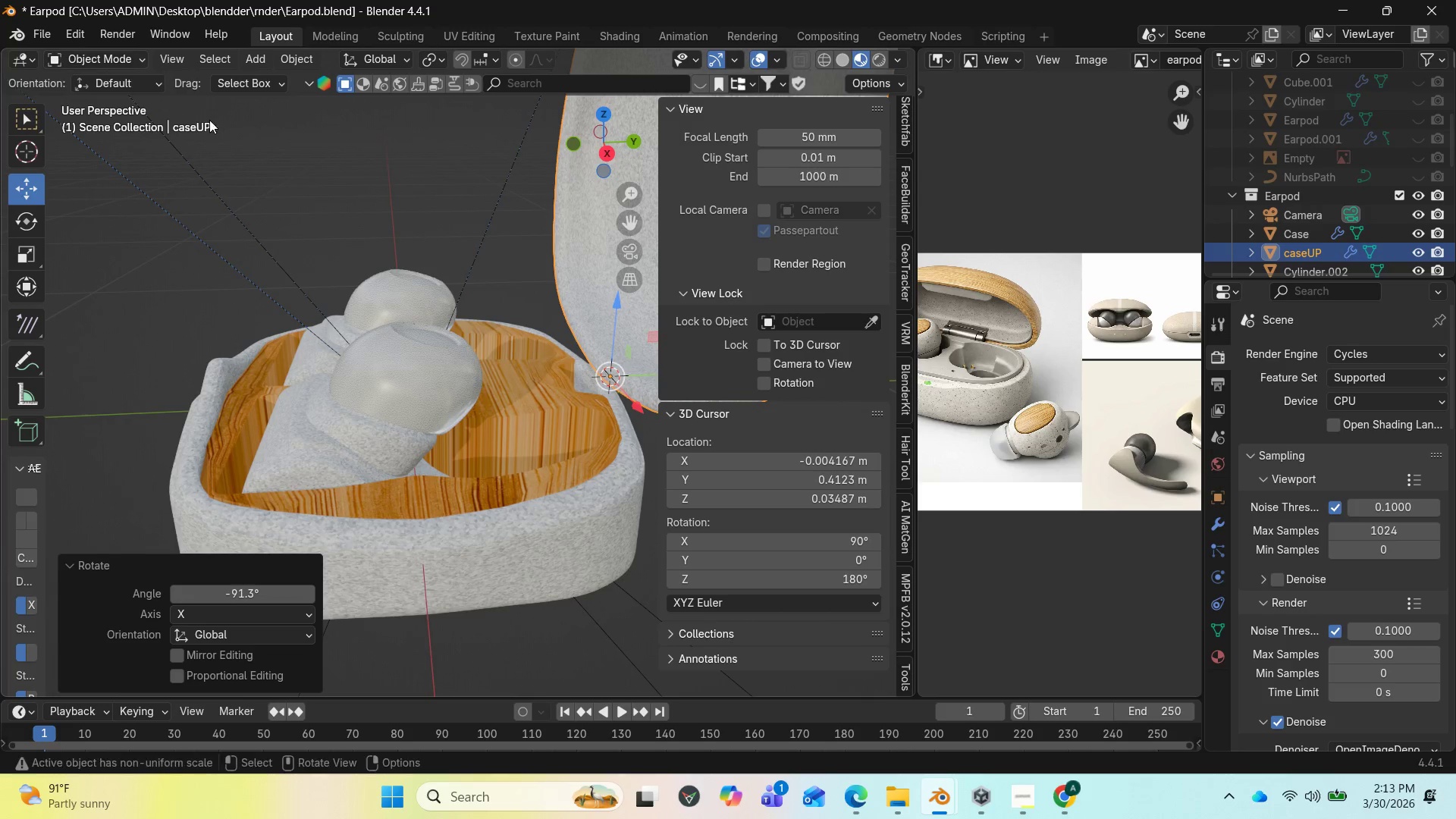 
scroll: coordinate [325, 282], scroll_direction: down, amount: 4.0
 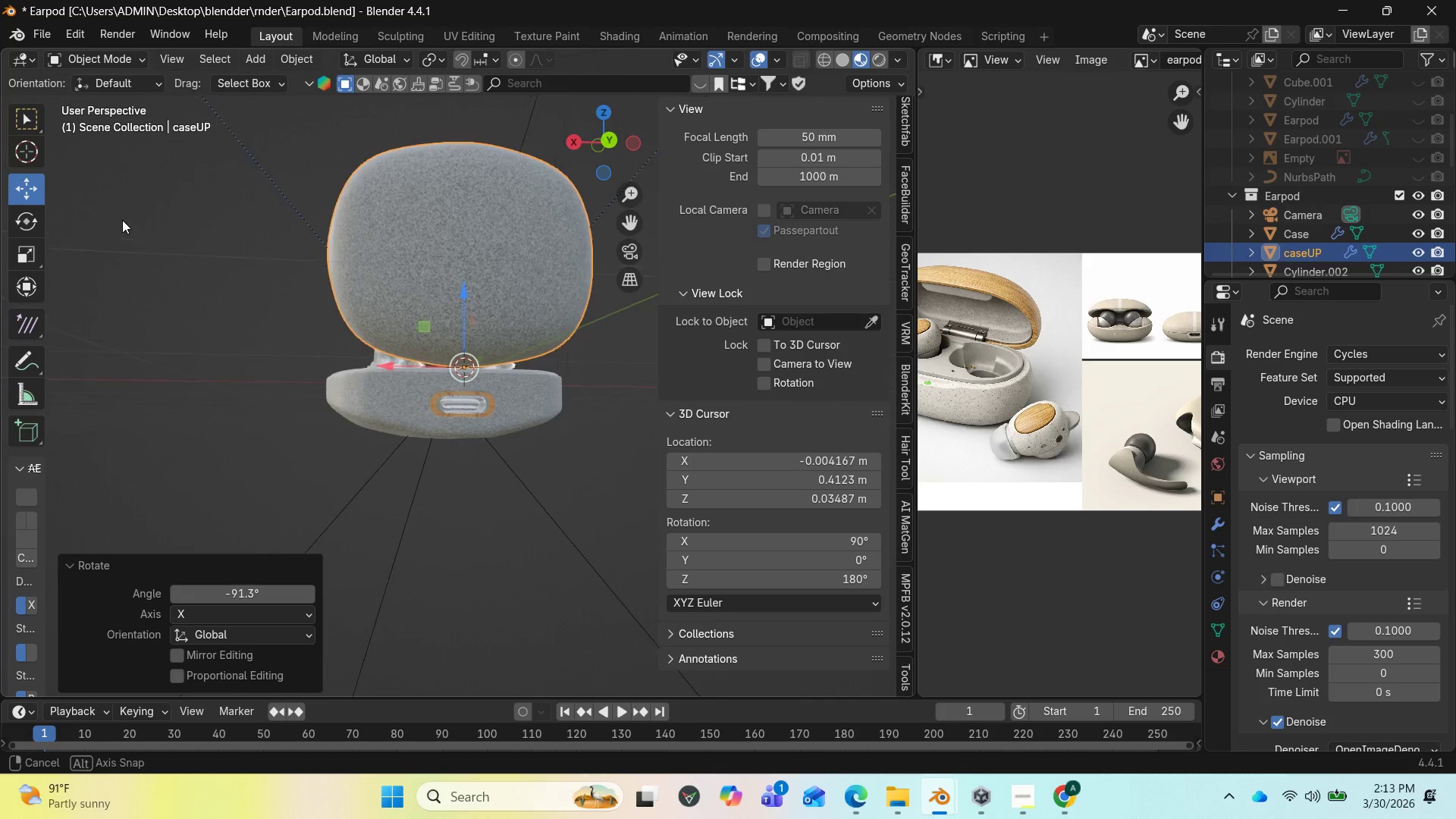 
scroll: coordinate [556, 357], scroll_direction: up, amount: 4.0
 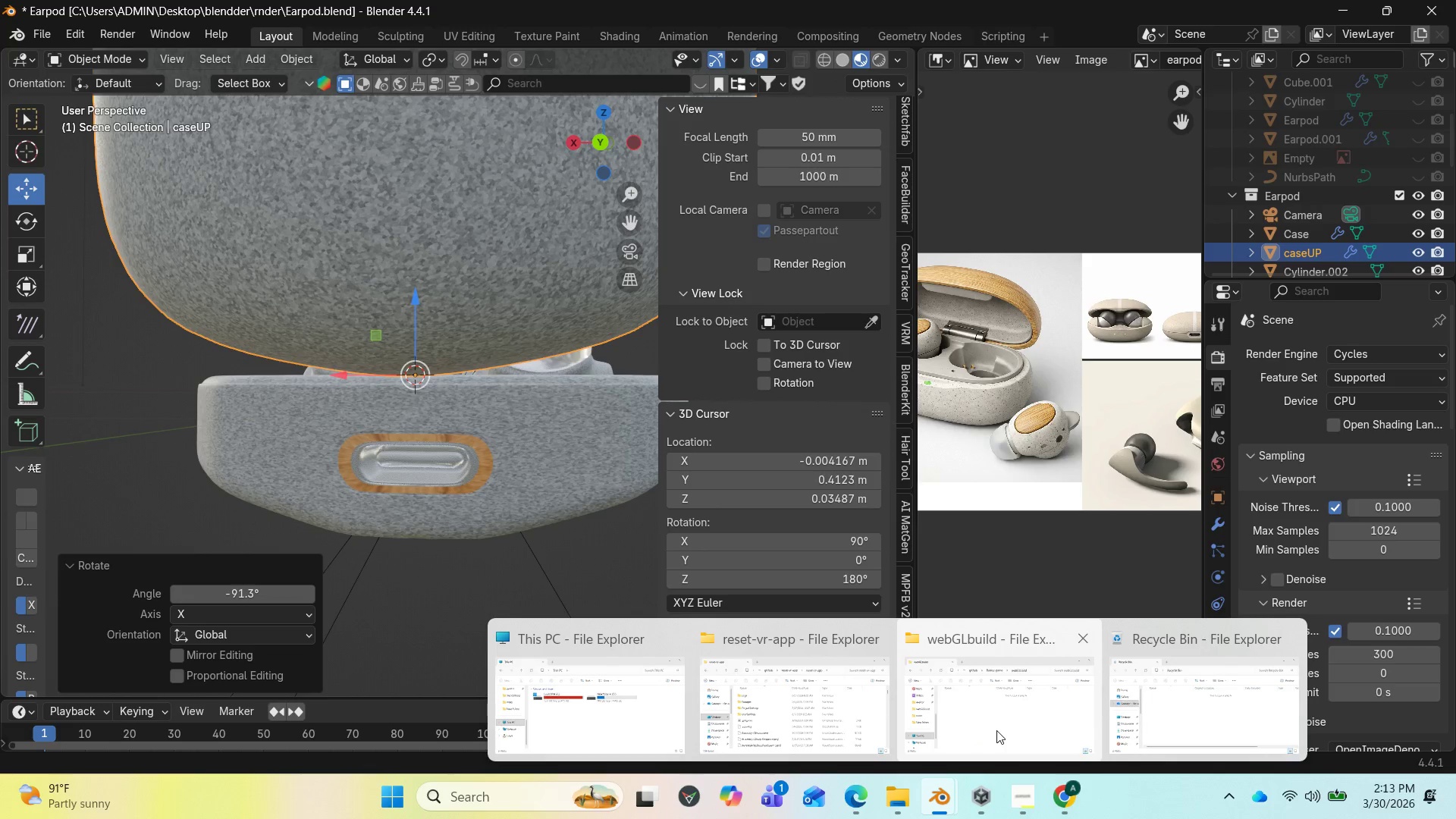 
wait(5.31)
 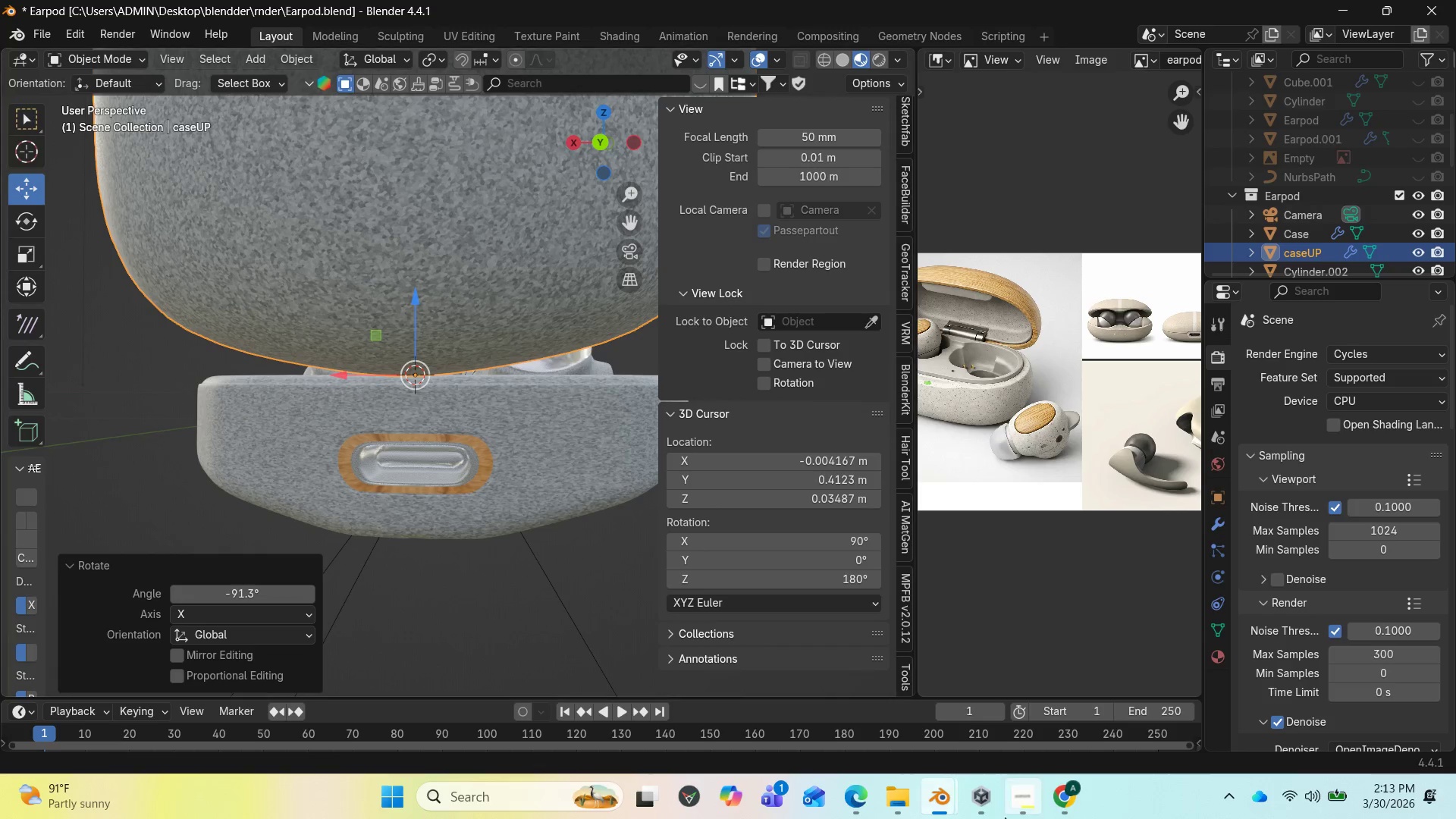 
left_click([984, 712])